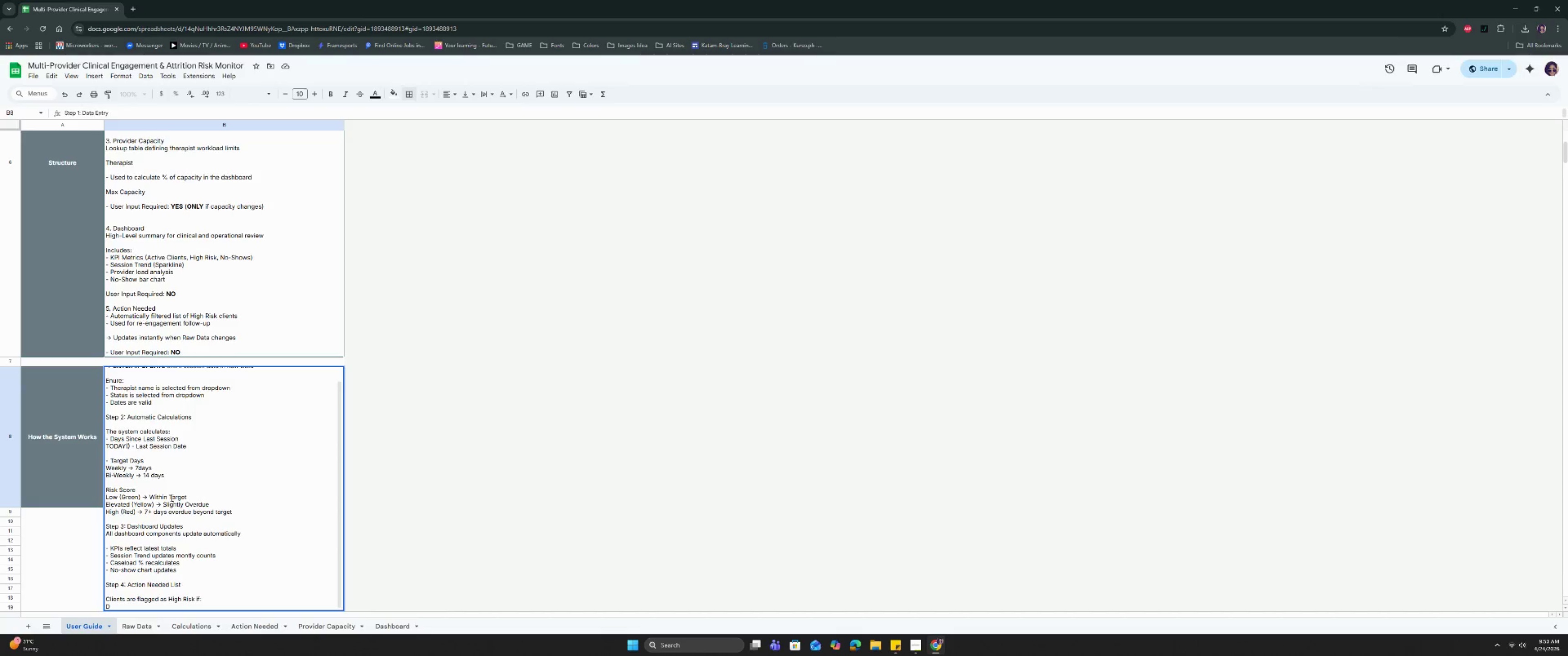 
key(Backspace)
 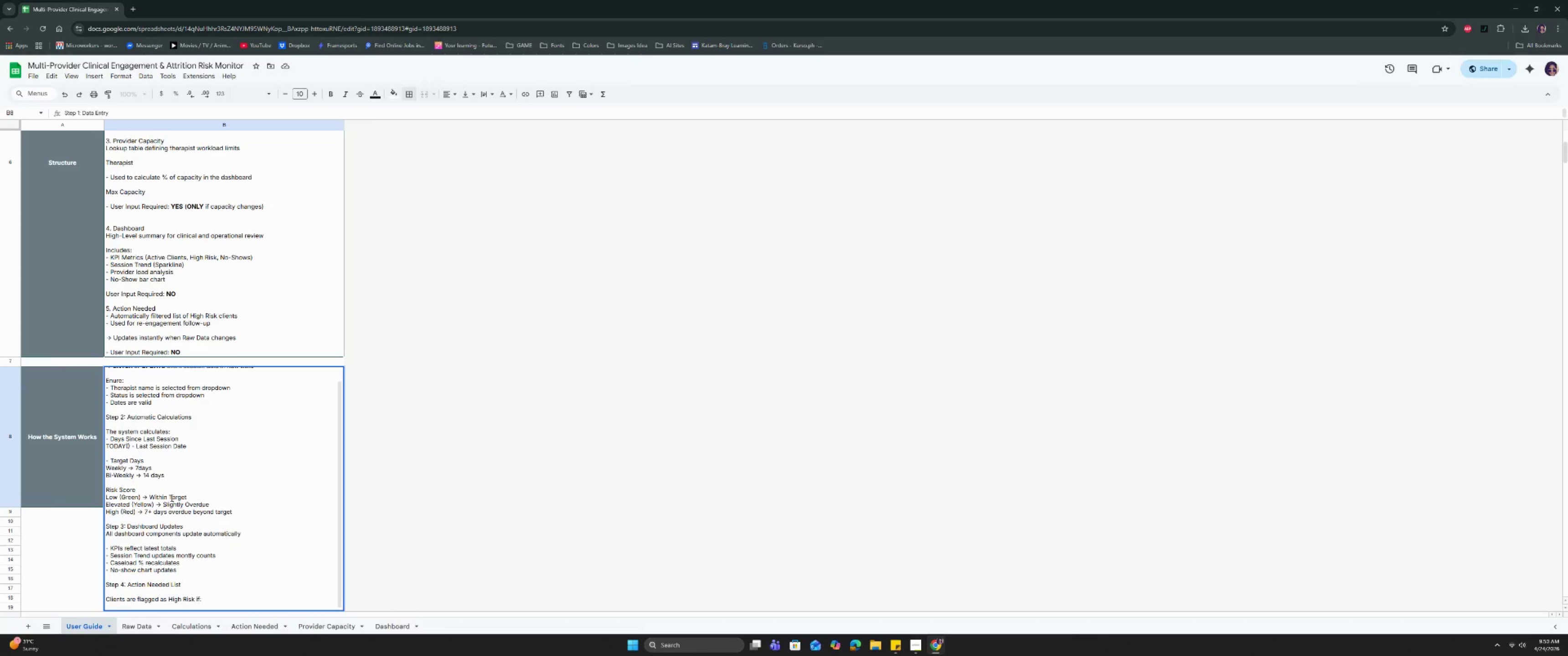 
key(Control+ControlRight)
 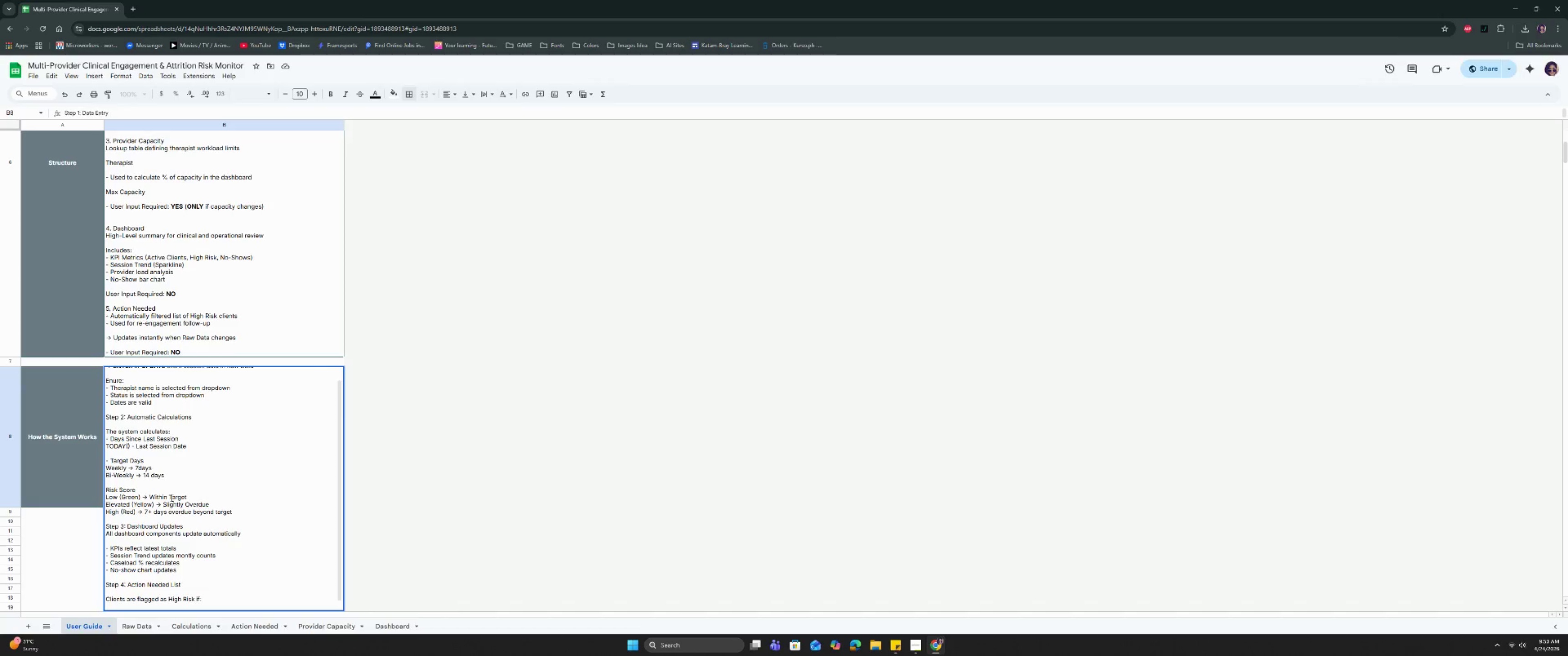 
key(Control+Enter)
 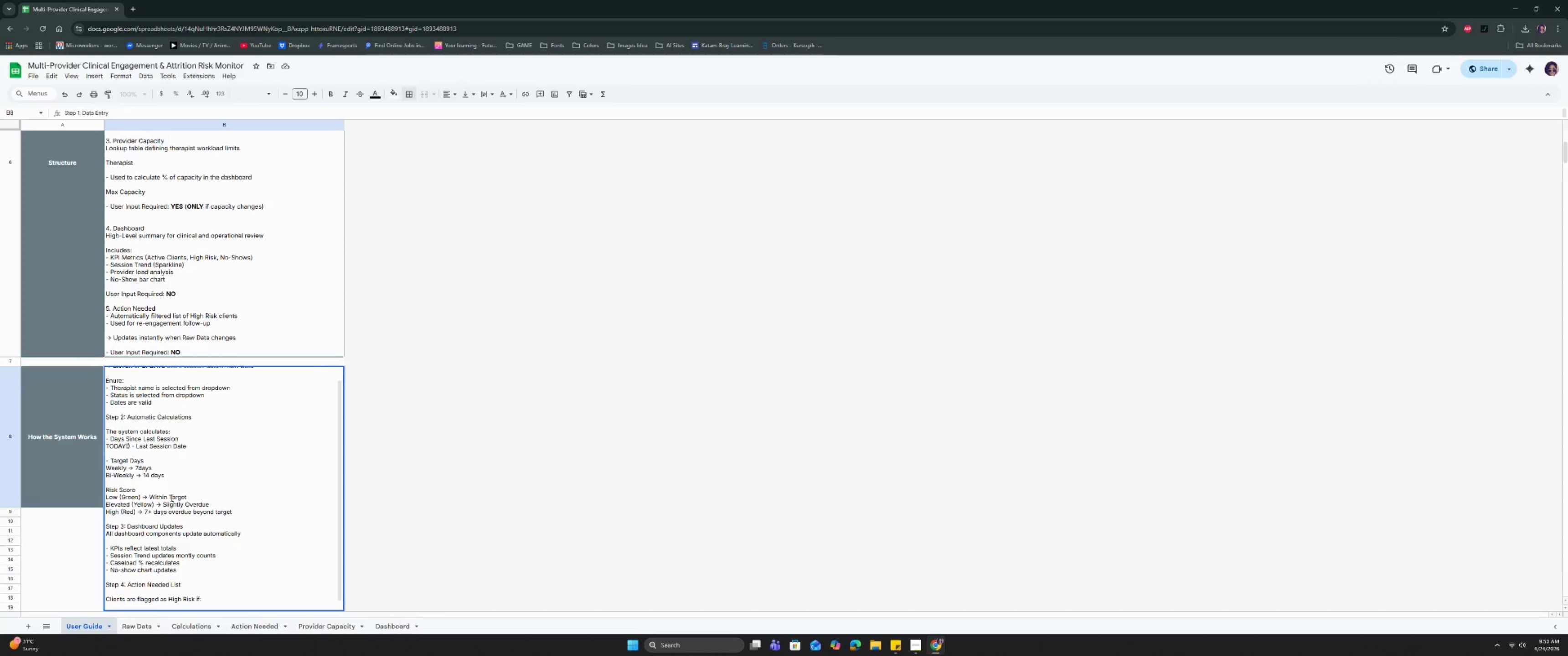 
type(Days)
key(Backspace)
key(Backspace)
key(Backspace)
key(Backspace)
 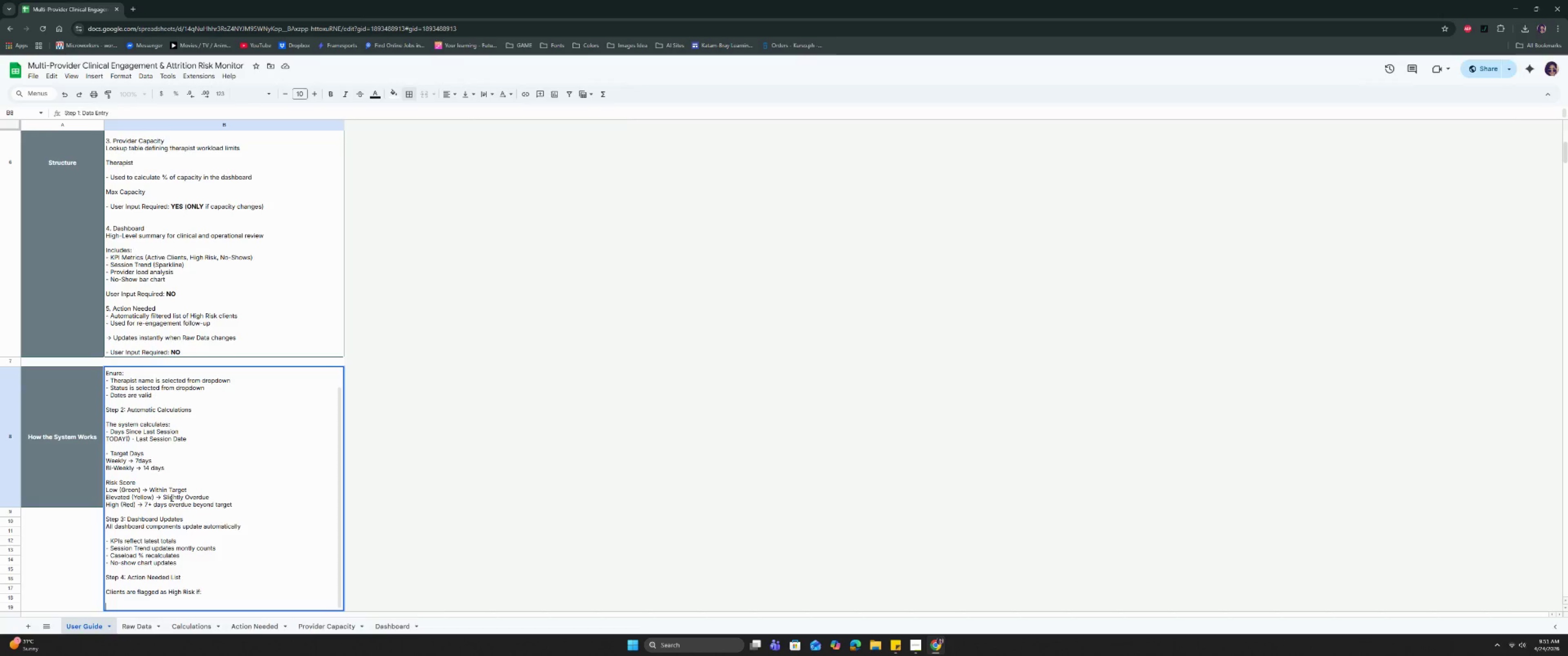 
wait(5.52)
 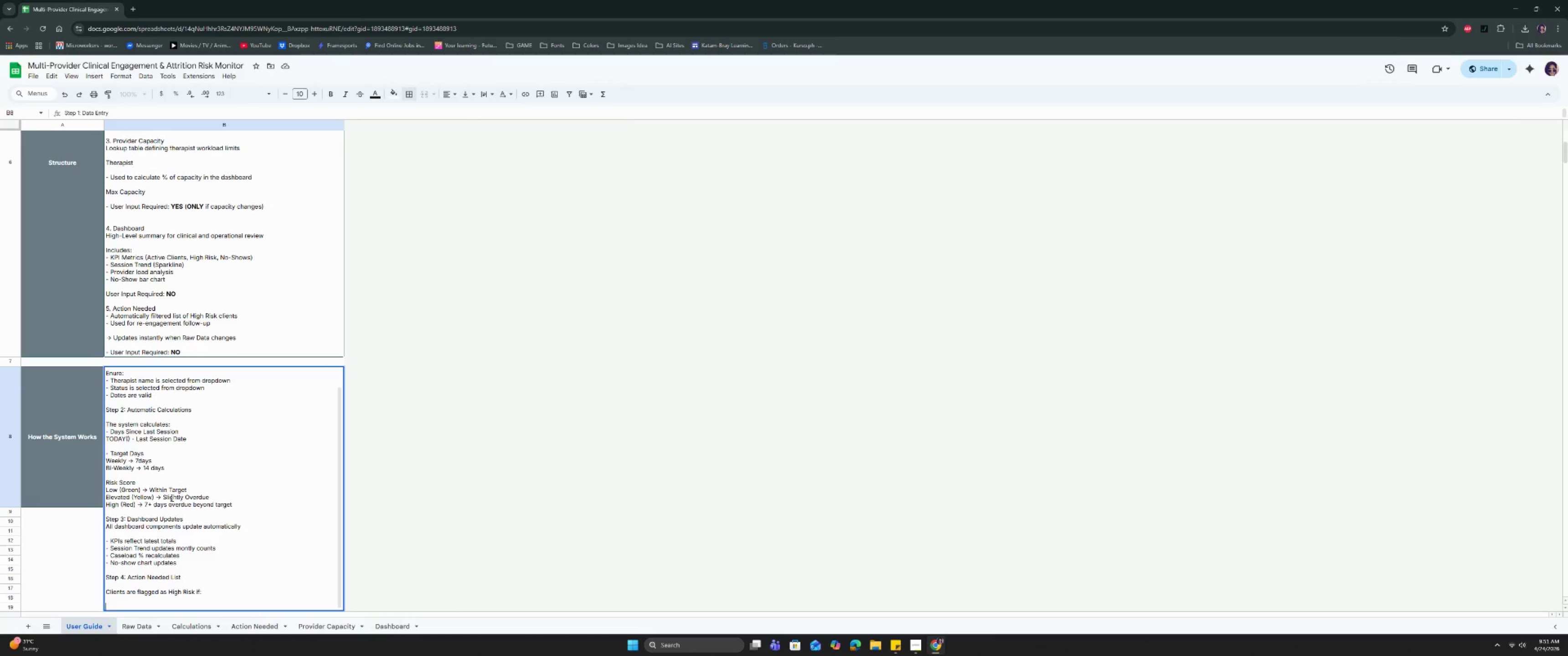 
type(- Days Since Last Session )
 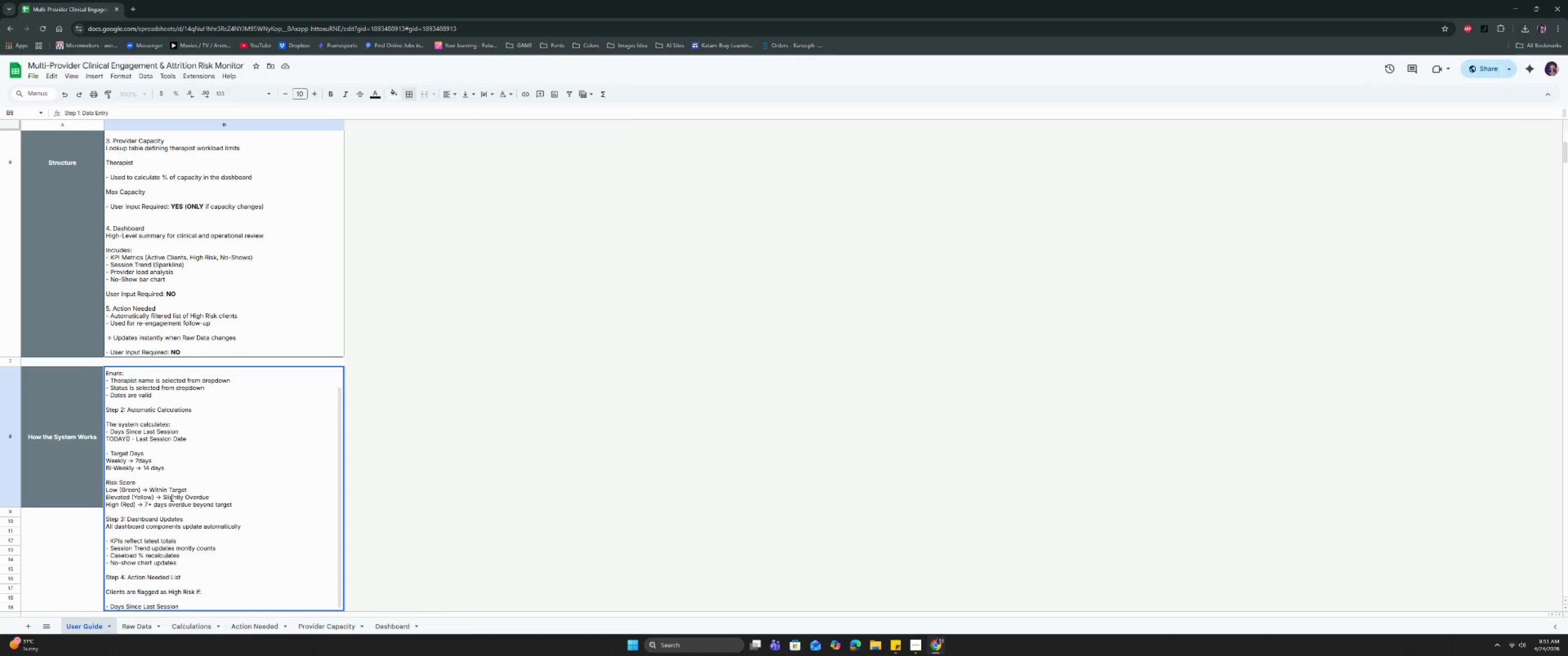 
type(_>)
key(Backspace)
key(Backspace)
type(>_)
key(Backspace)
key(Backspace)
type(> Target Days + 7)
 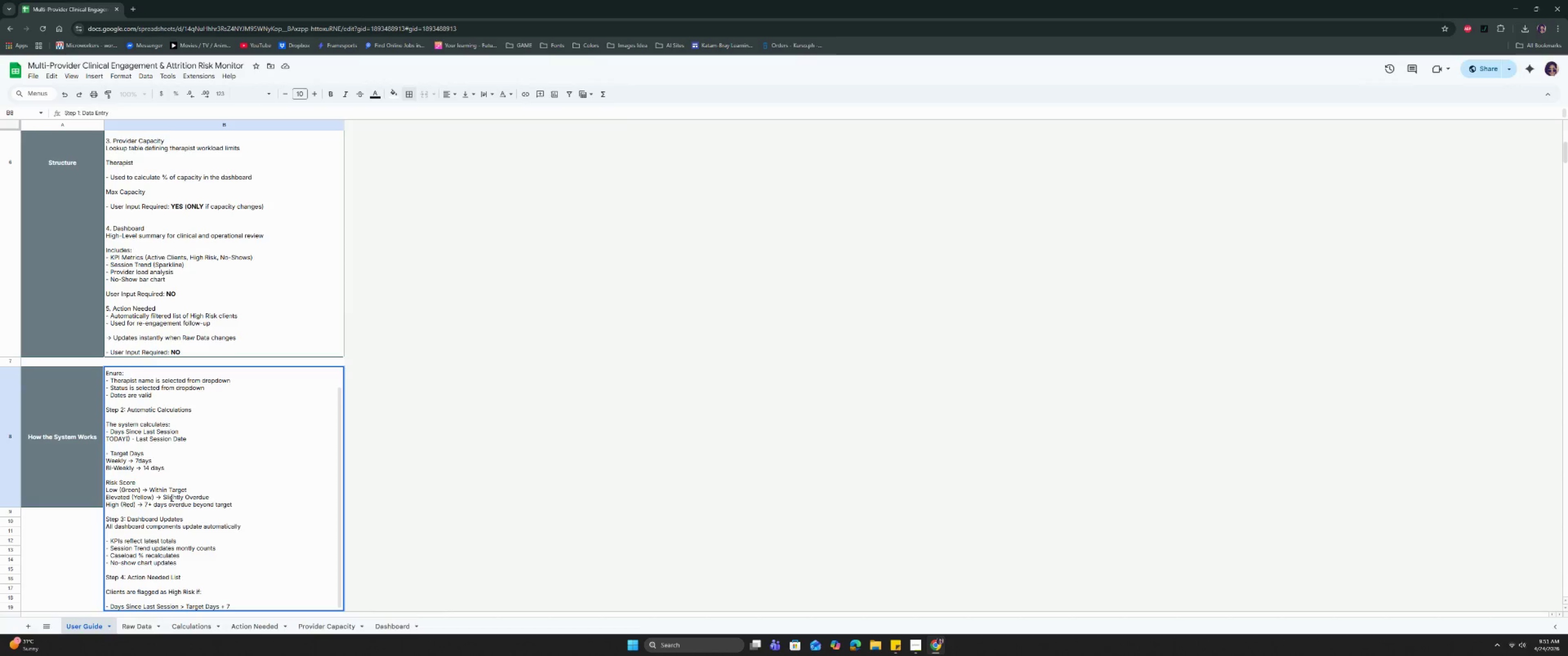 
key(Control+Enter)
 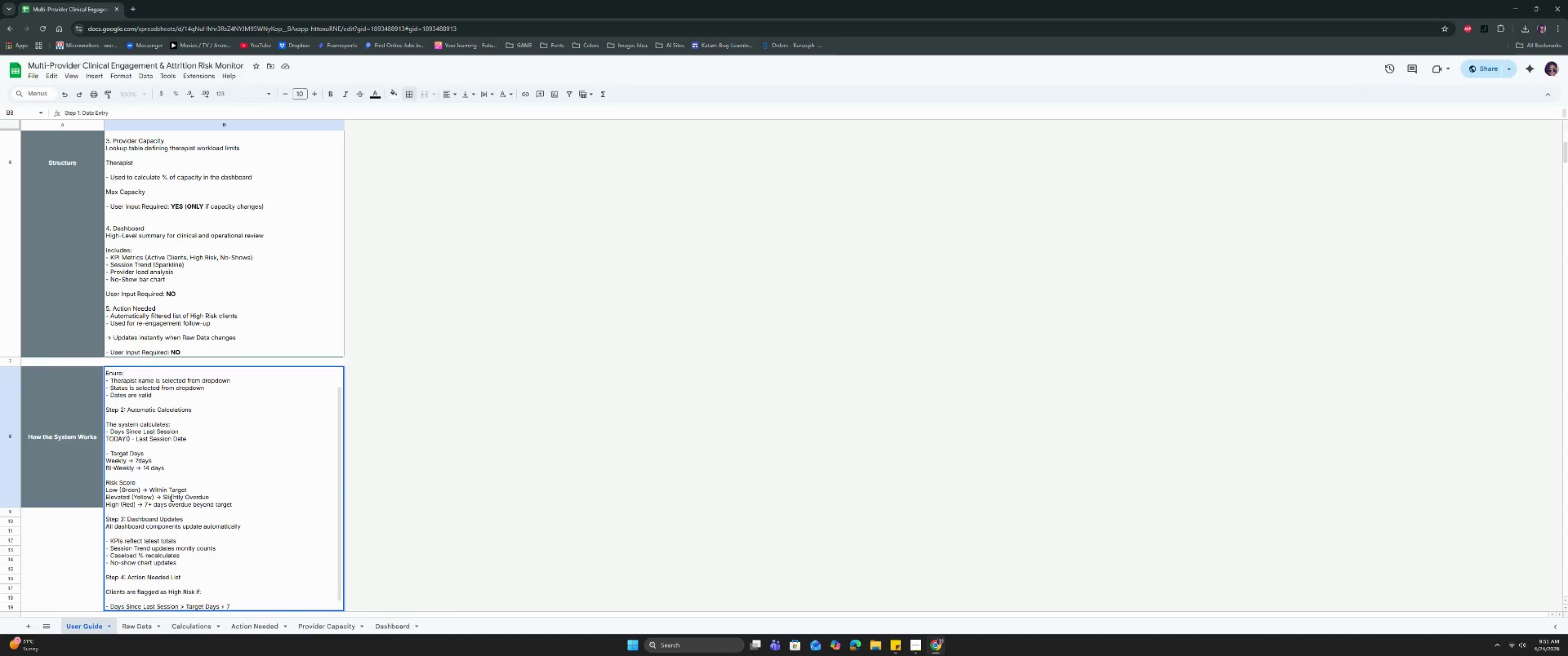 
key(Control+Enter)
 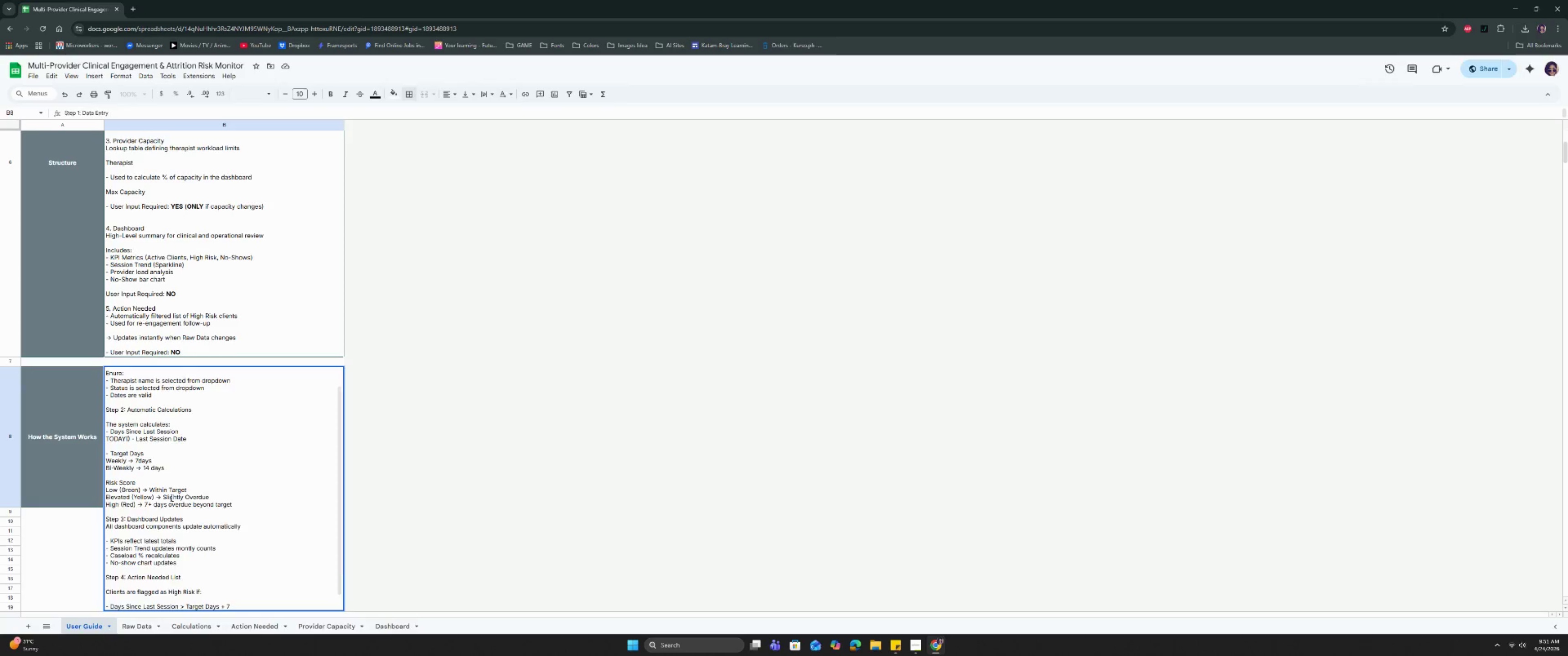 
key(Control+CapsLock)
 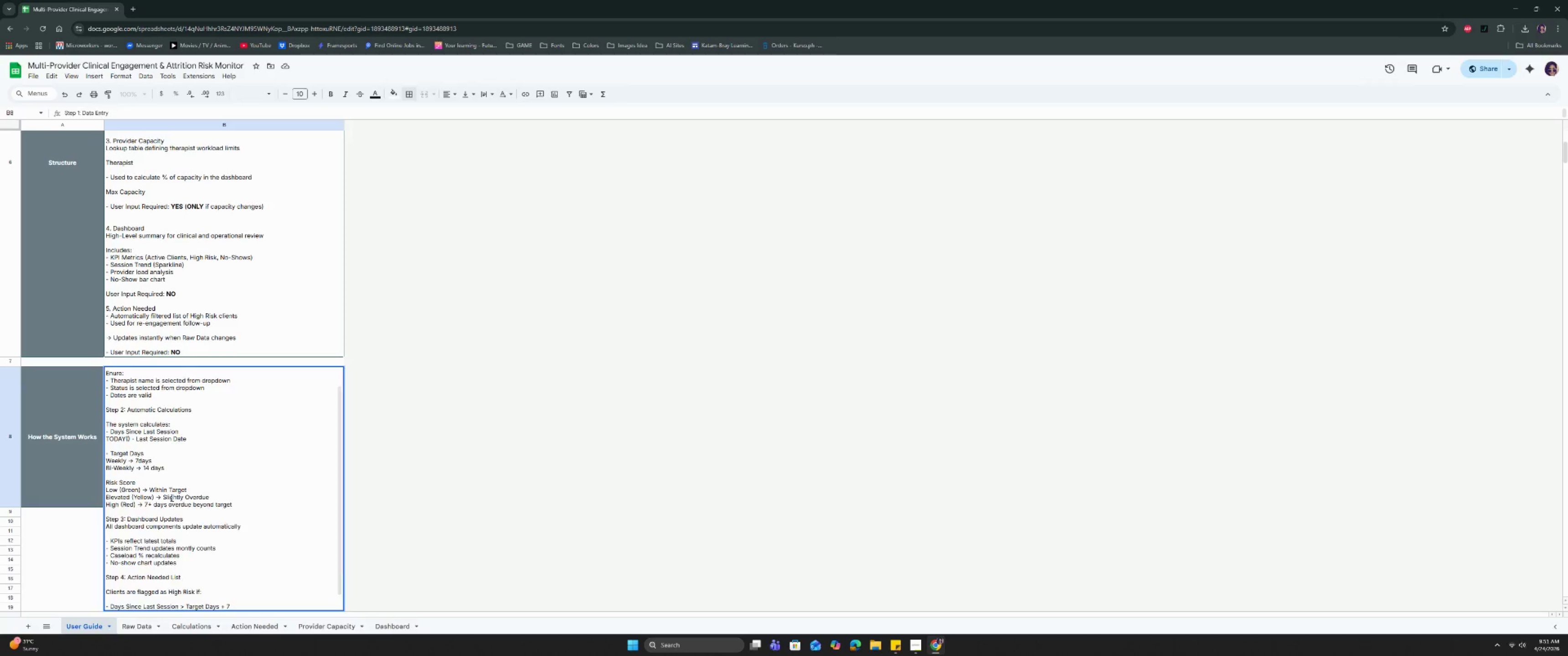 
type(Therse)
key(Backspace)
key(Backspace)
key(Backspace)
type(se clients appear ay)
key(Backspace)
type(utomatically in the Action Nere)
key(Backspace)
key(Backspace)
type(eded tab for follow-up.)
 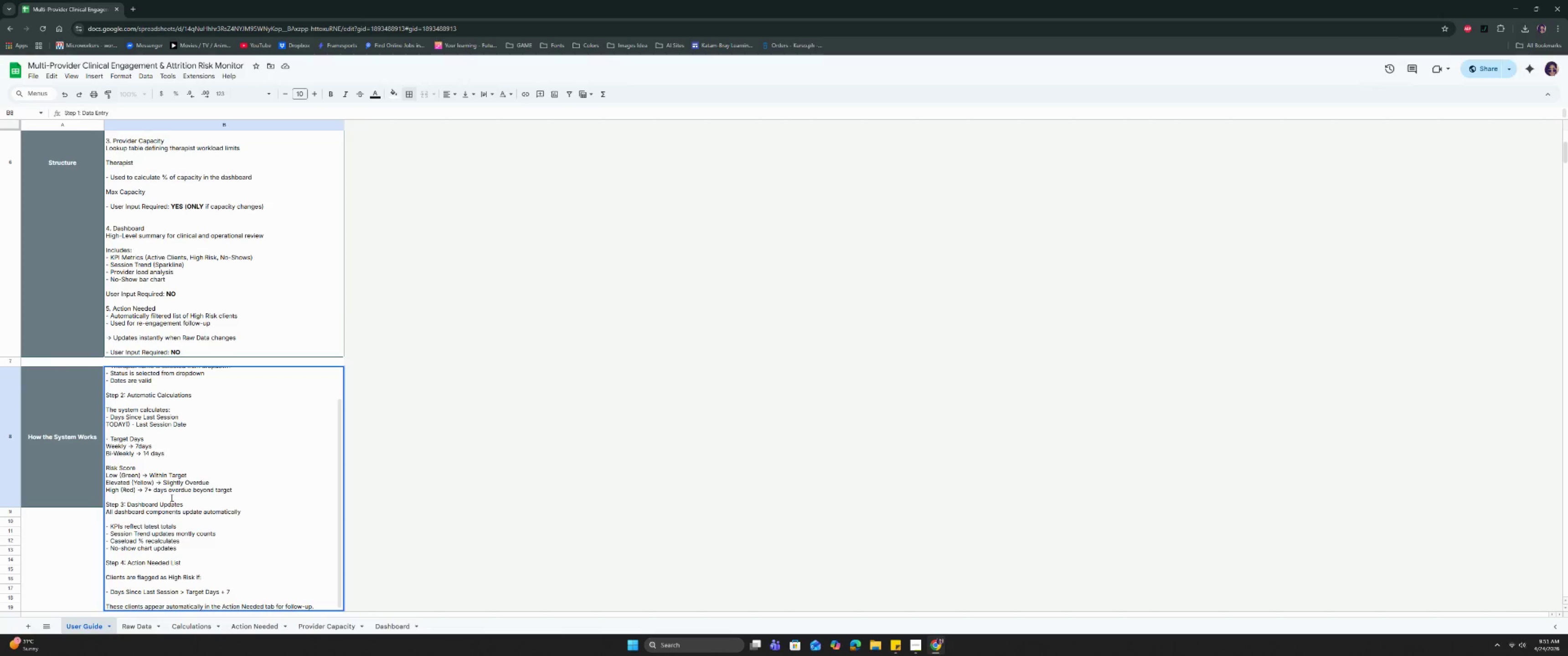 
key(Control+Enter)
 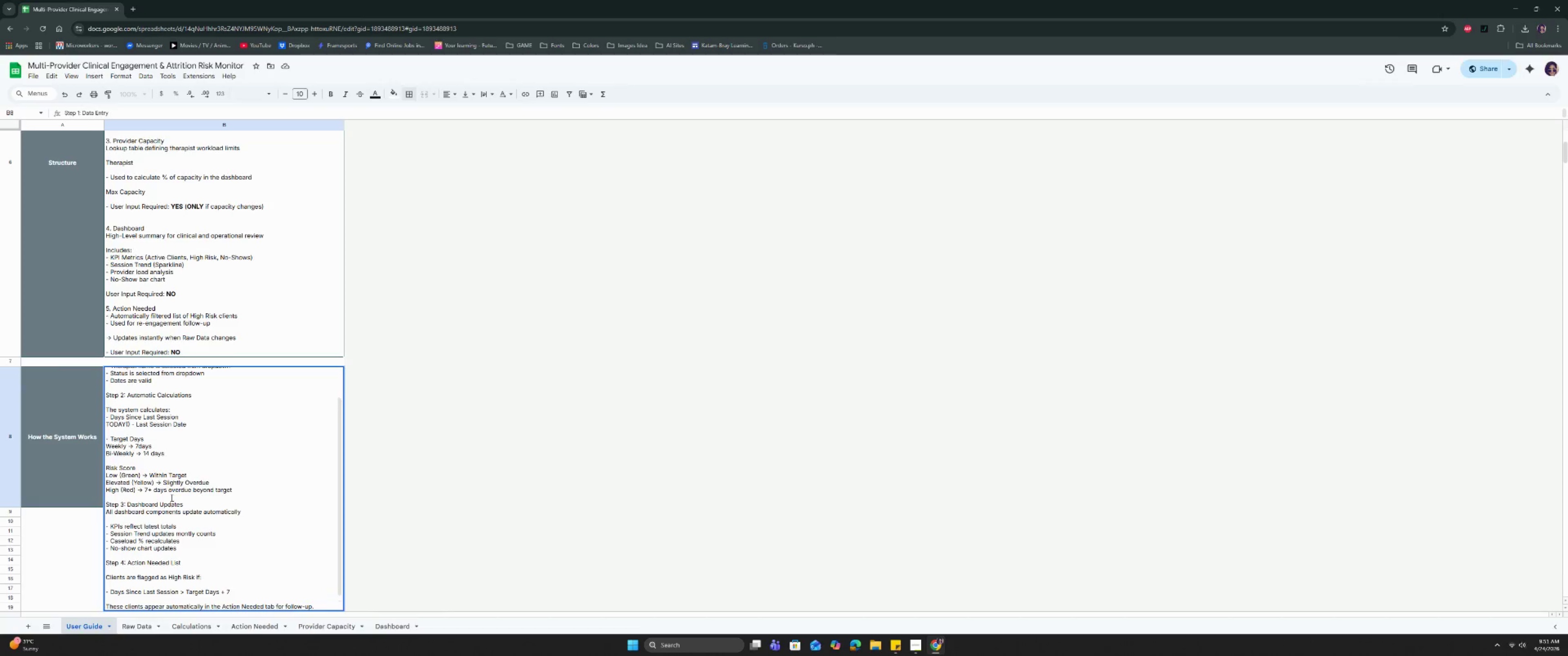 
key(Control+Enter)
 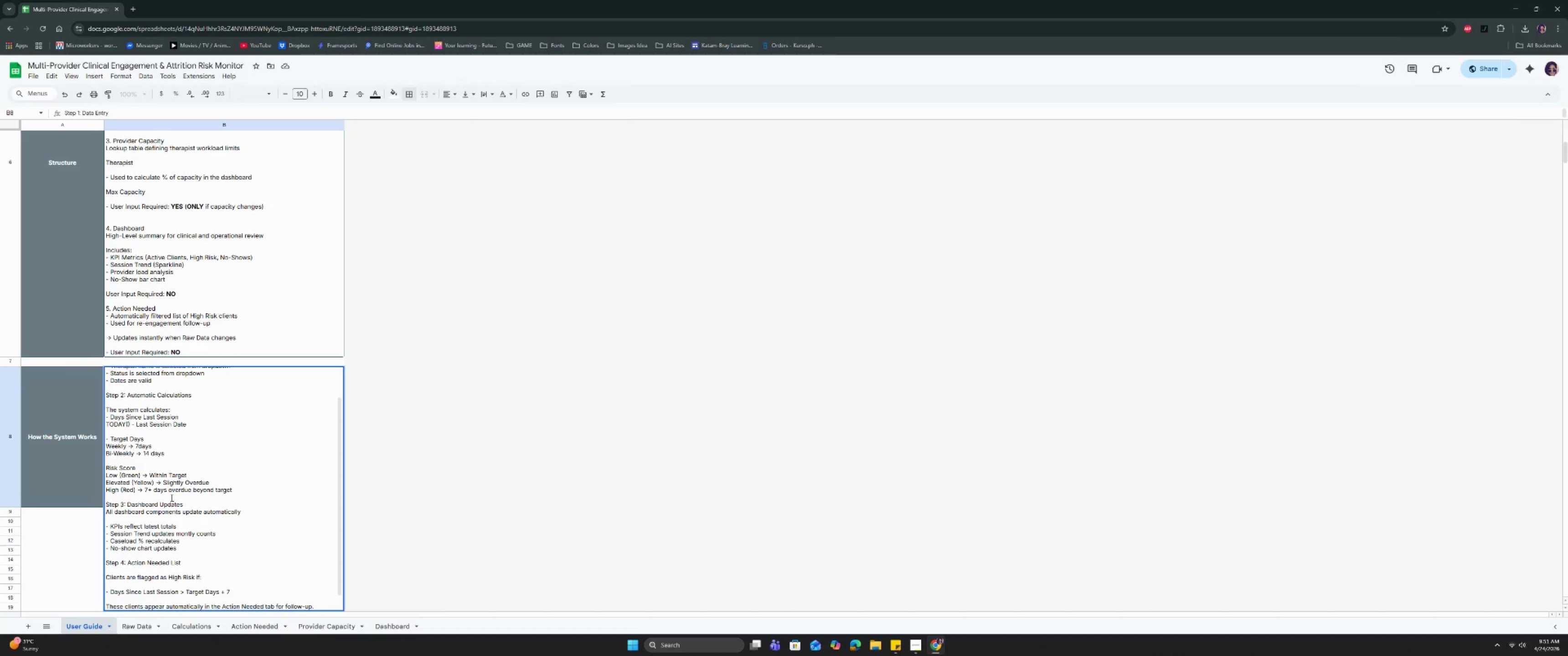 
type(J)
key(Backspace)
type(Key metrics  )
key(Backspace)
key(Backspace)
key(Backspace)
key(Backspace)
key(Backspace)
key(Backspace)
key(Backspace)
key(Backspace)
key(Backspace)
key(Backspace)
key(Backspace)
key(Backspace)
key(Backspace)
key(Backspace)
key(Backspace)
 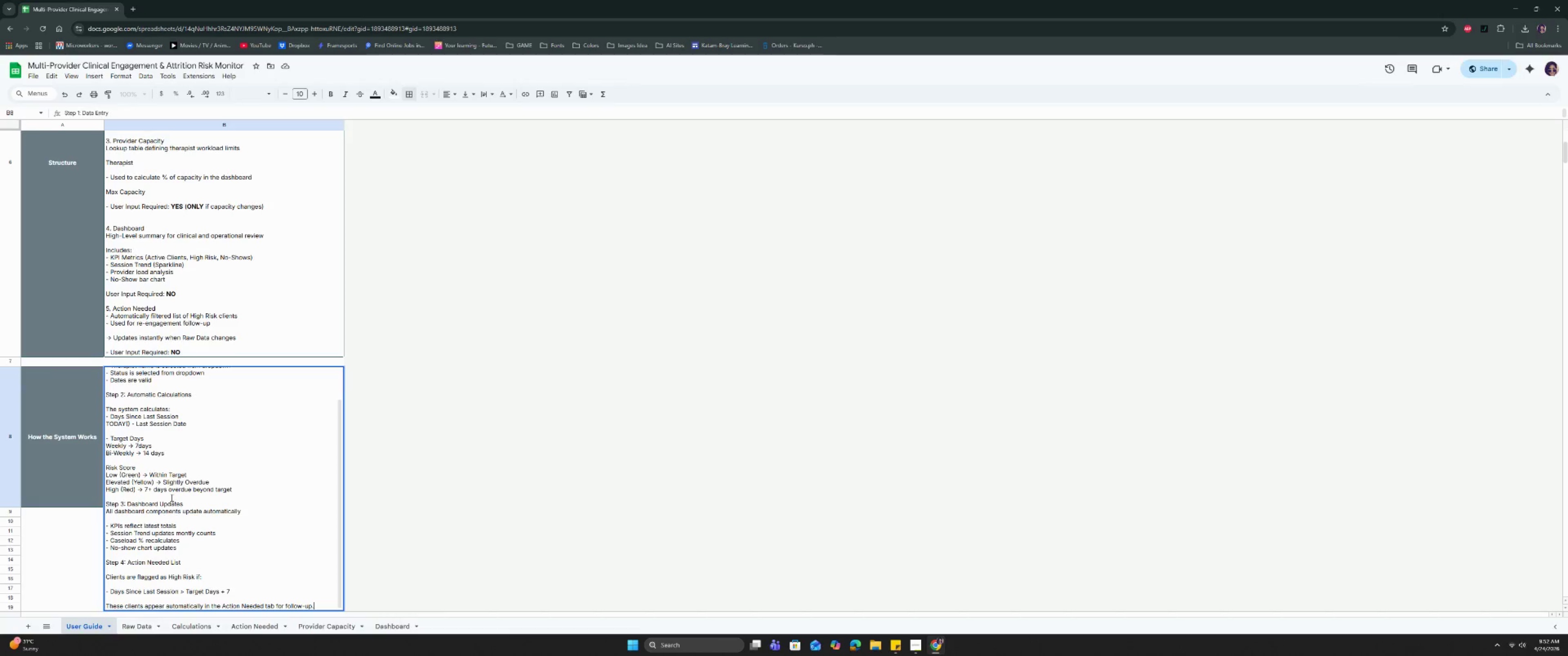 
key(Enter)
 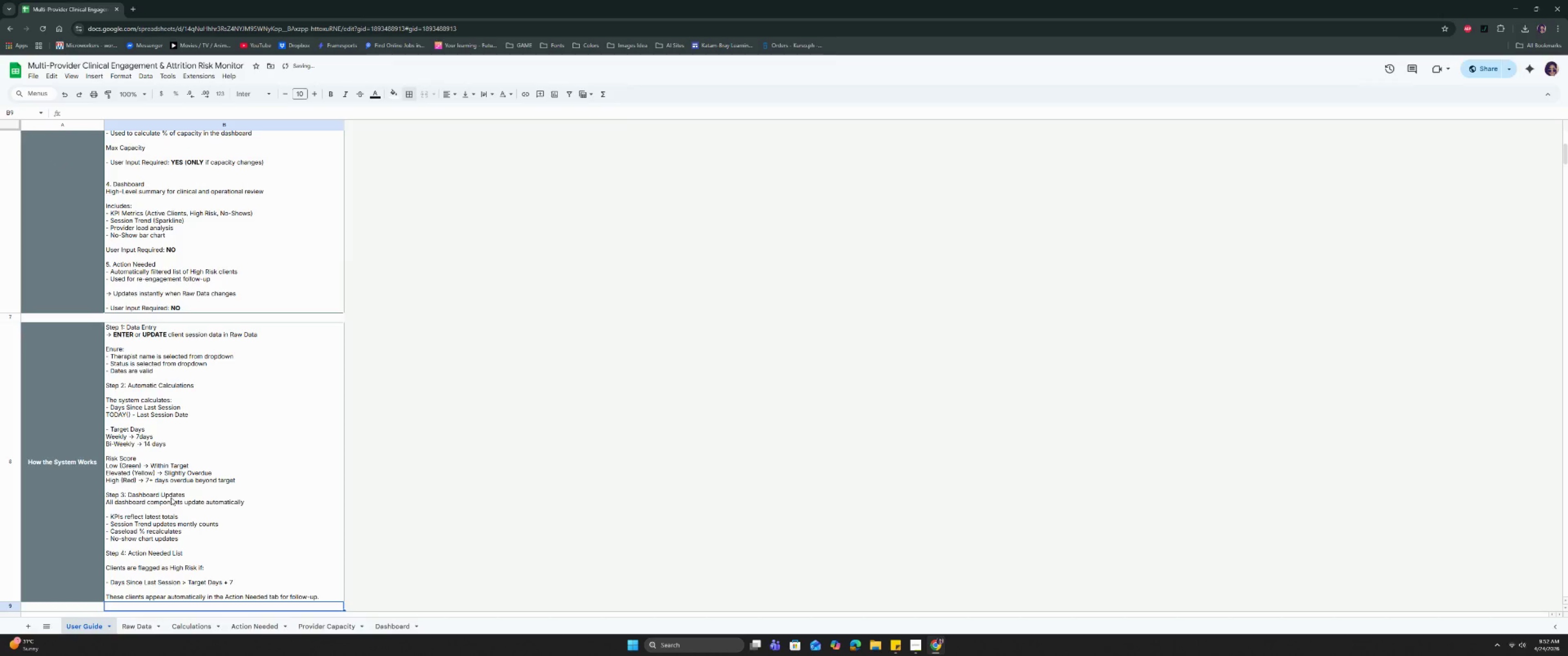 
scroll: coordinate [193, 462], scroll_direction: down, amount: 4.0
 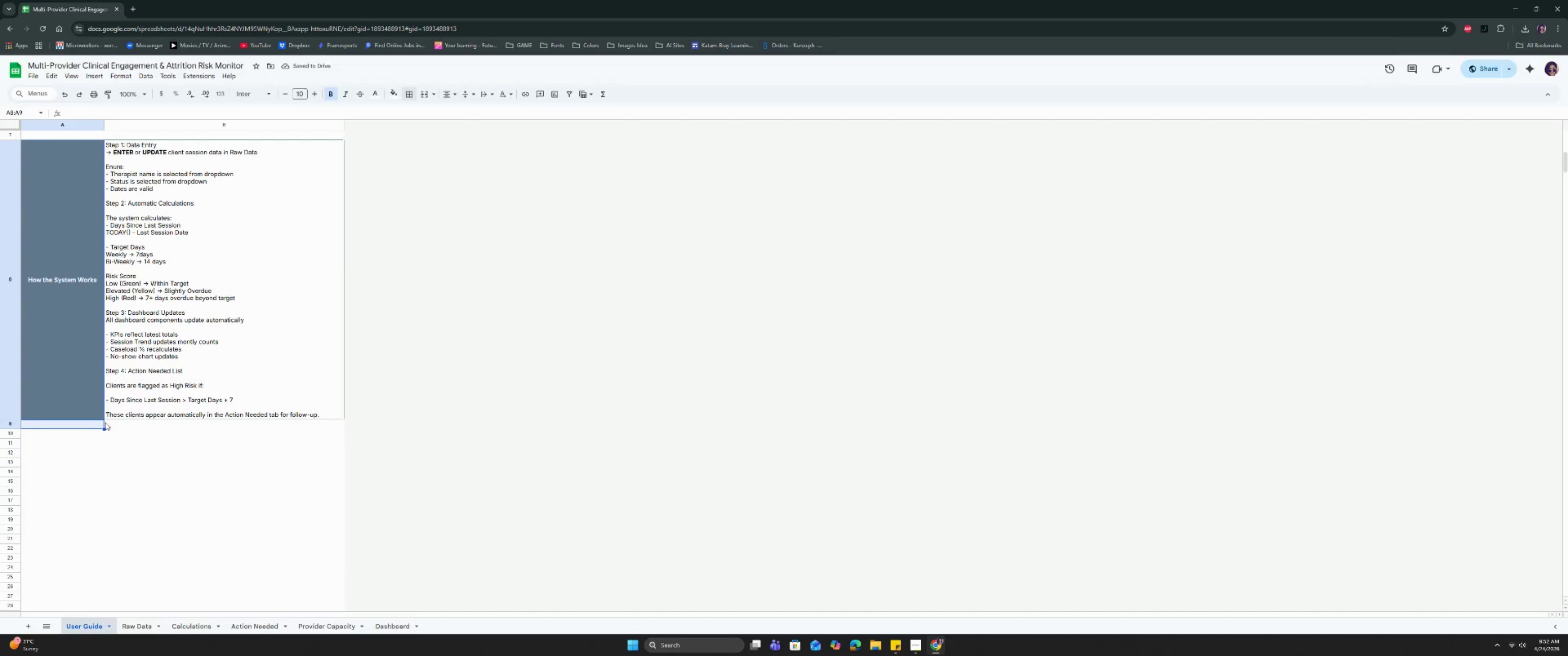 
left_click([81, 436])
 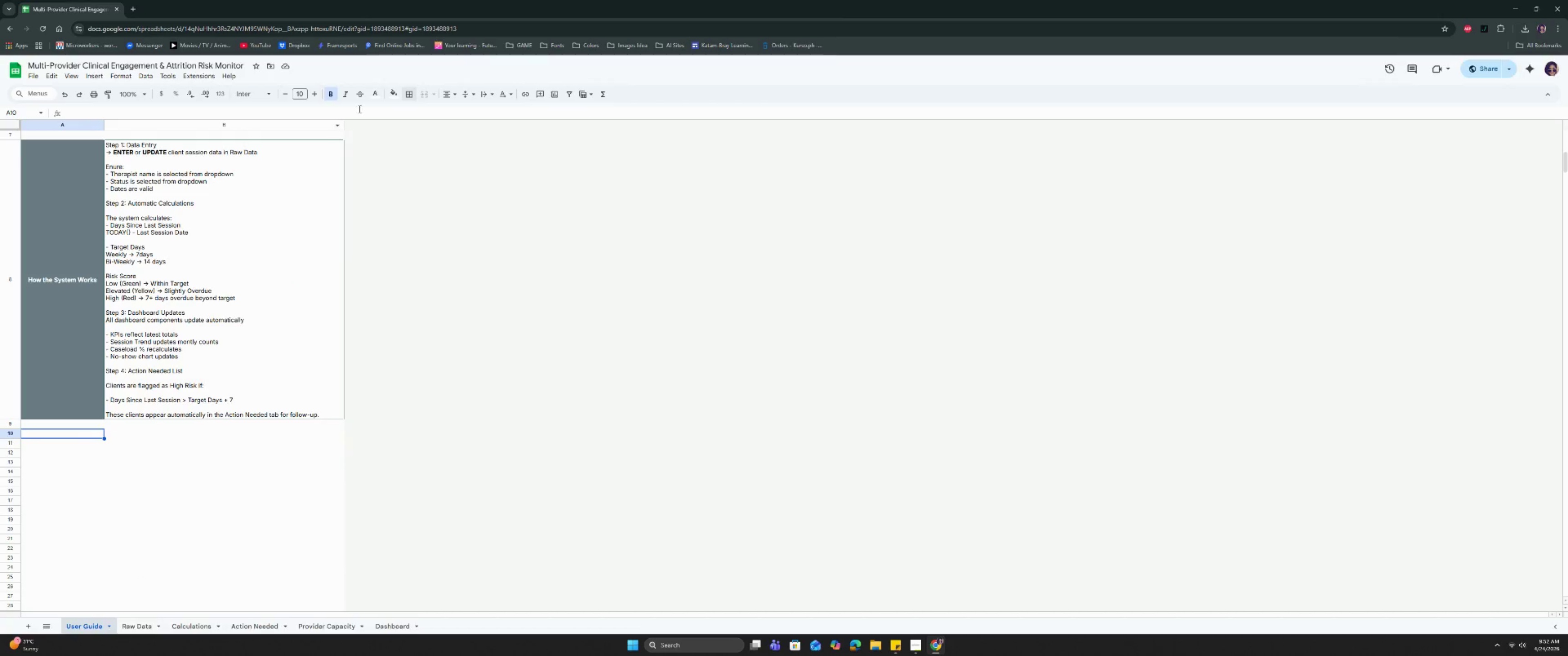 
left_click([391, 93])
 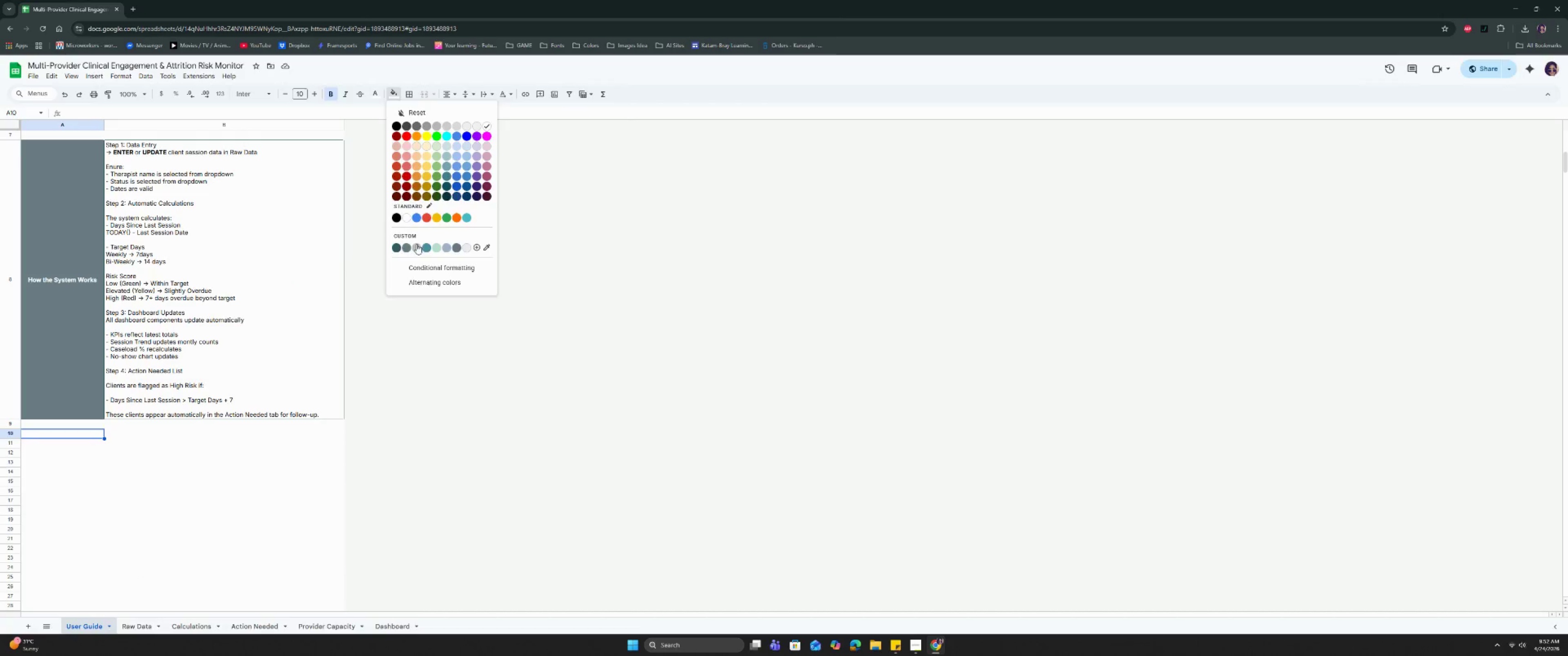 
left_click([407, 243])
 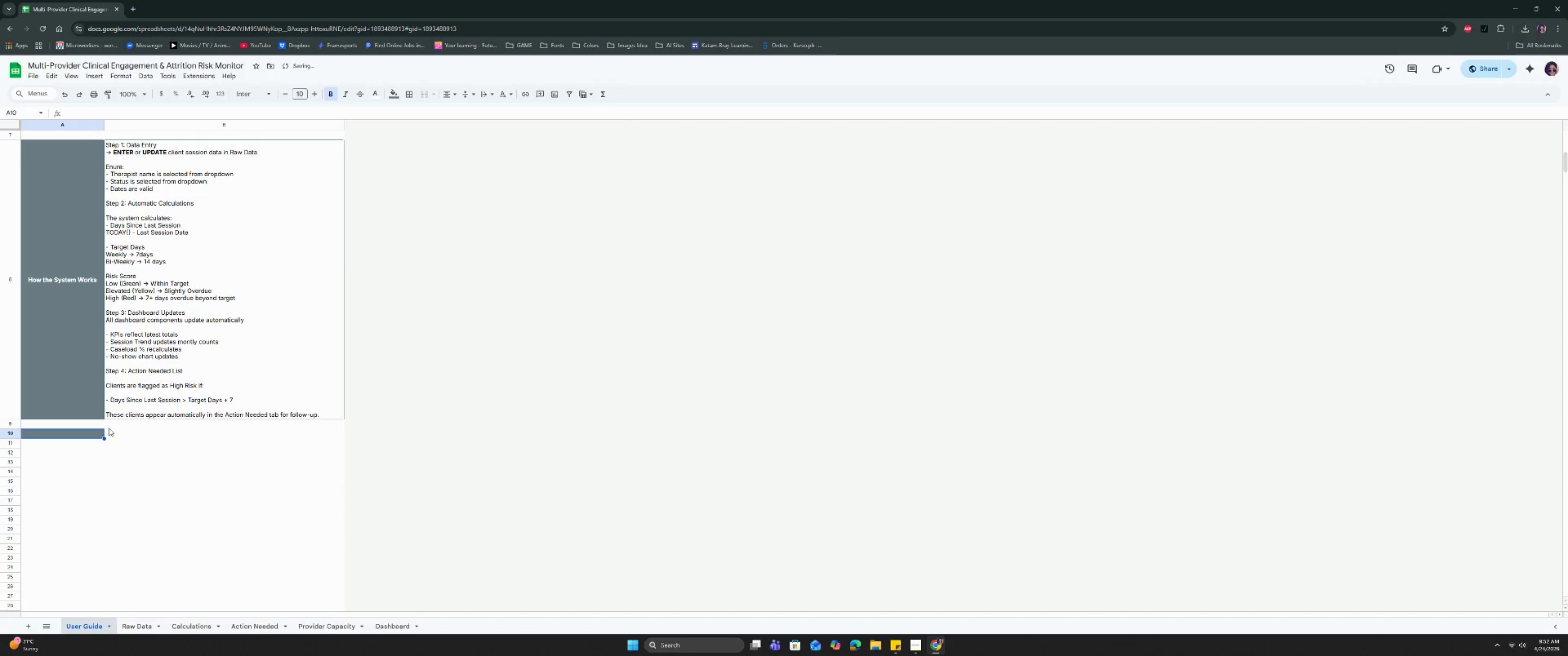 
left_click_drag(start_coordinate=[95, 433], to_coordinate=[121, 435])
 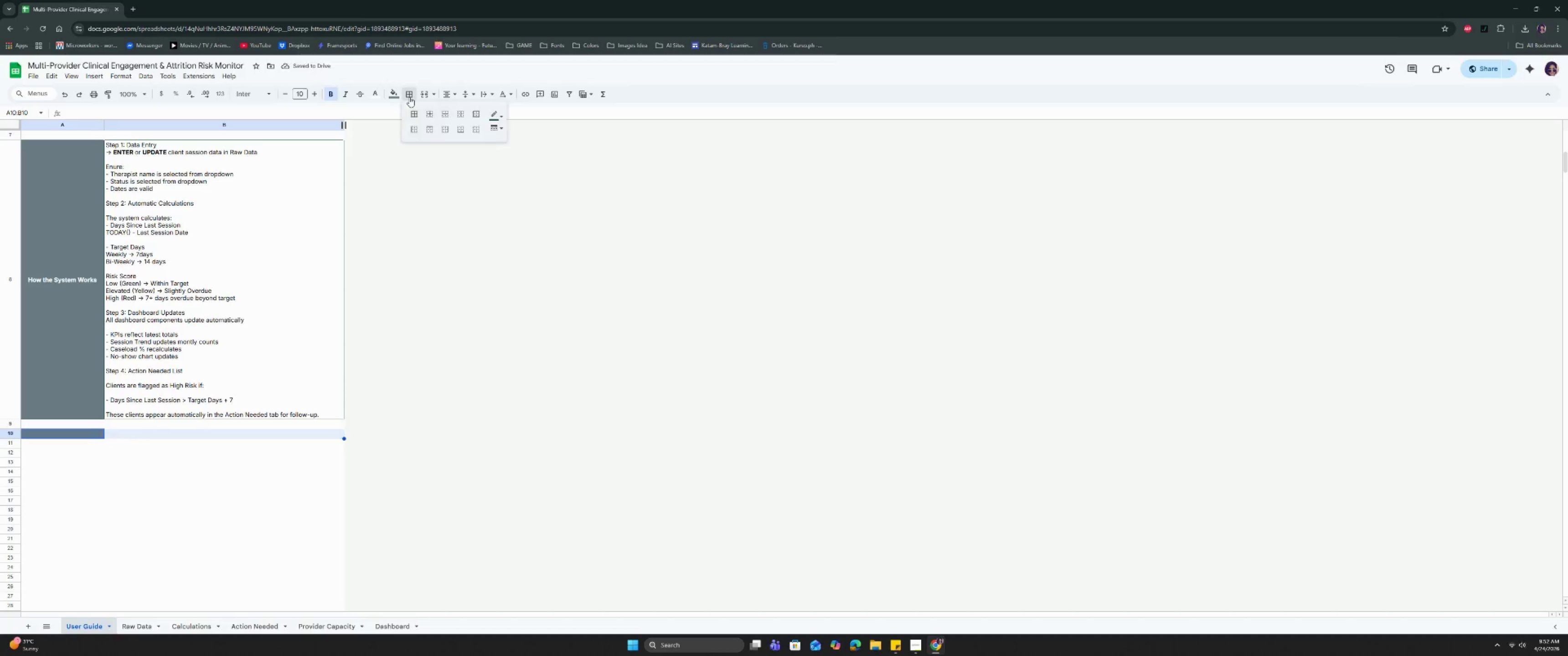 
double_click([417, 116])
 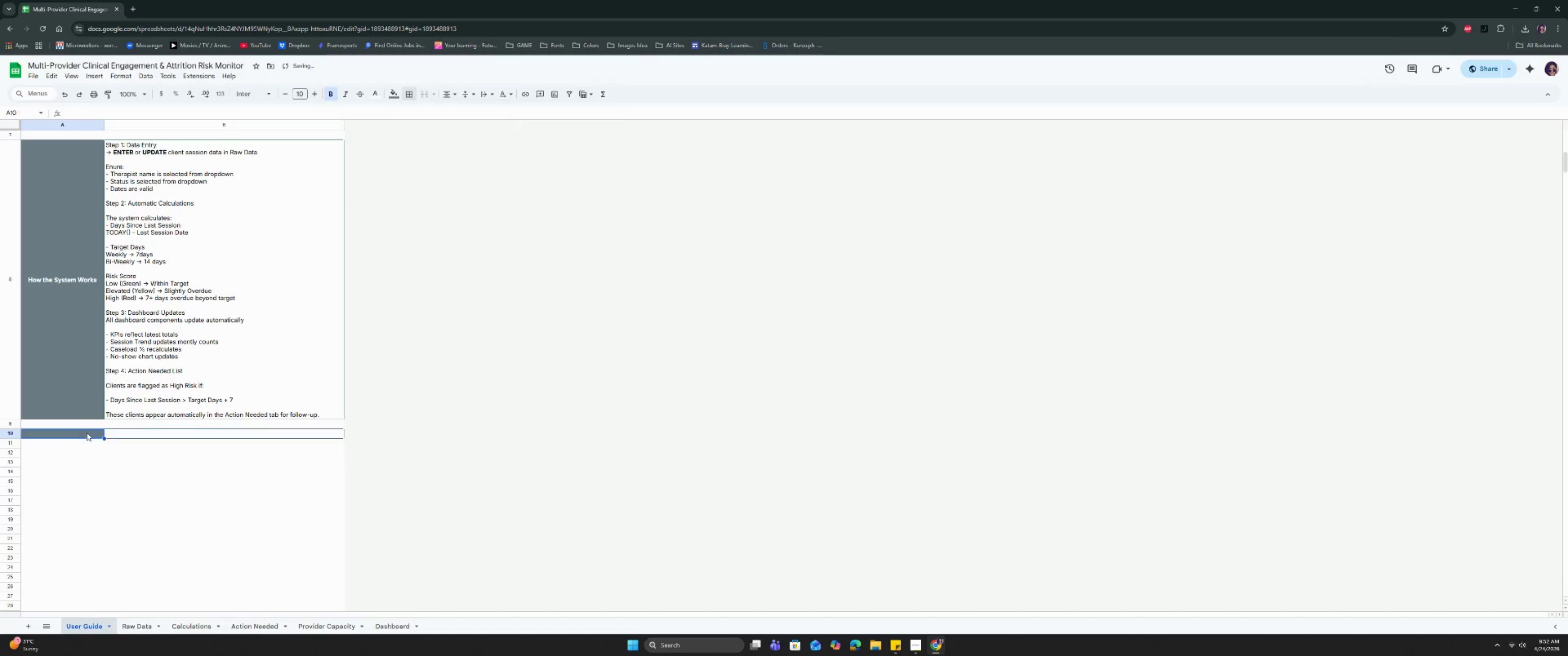 
double_click([87, 433])
 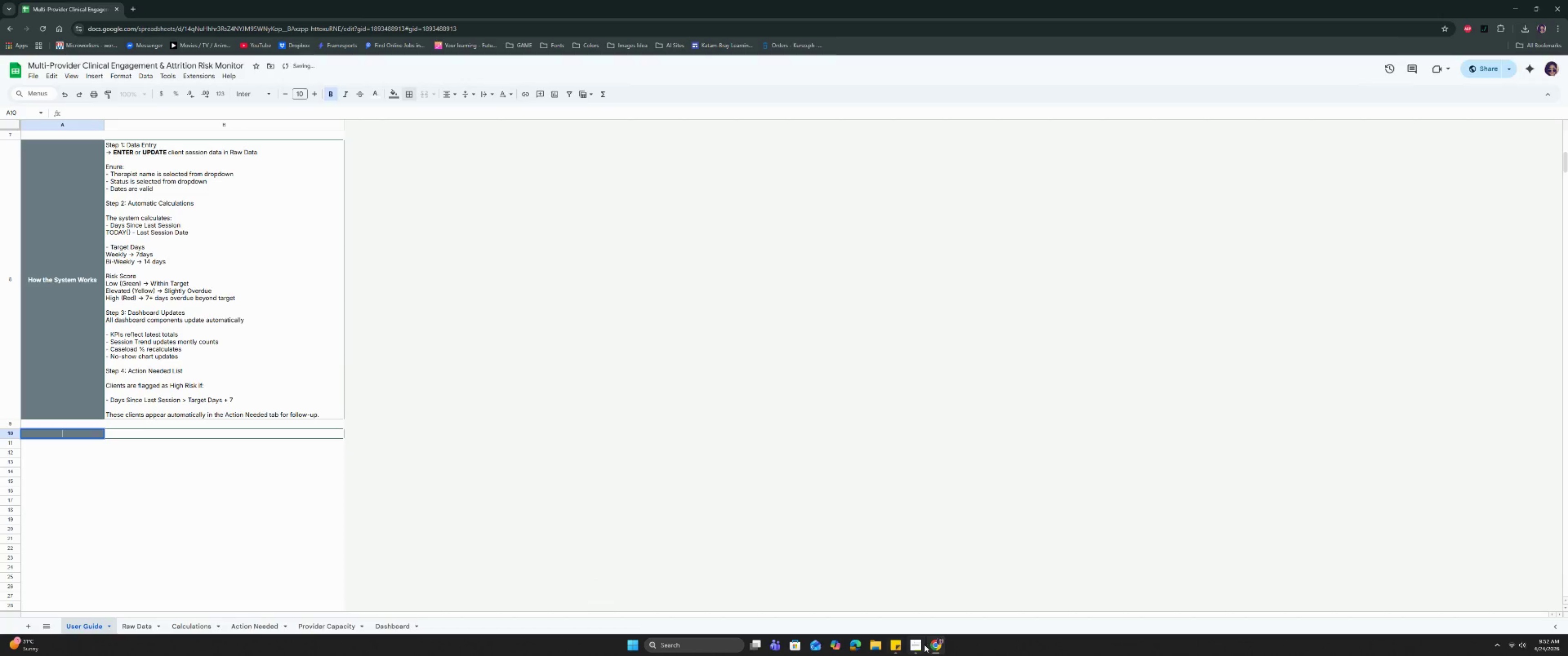 
left_click([919, 643])